 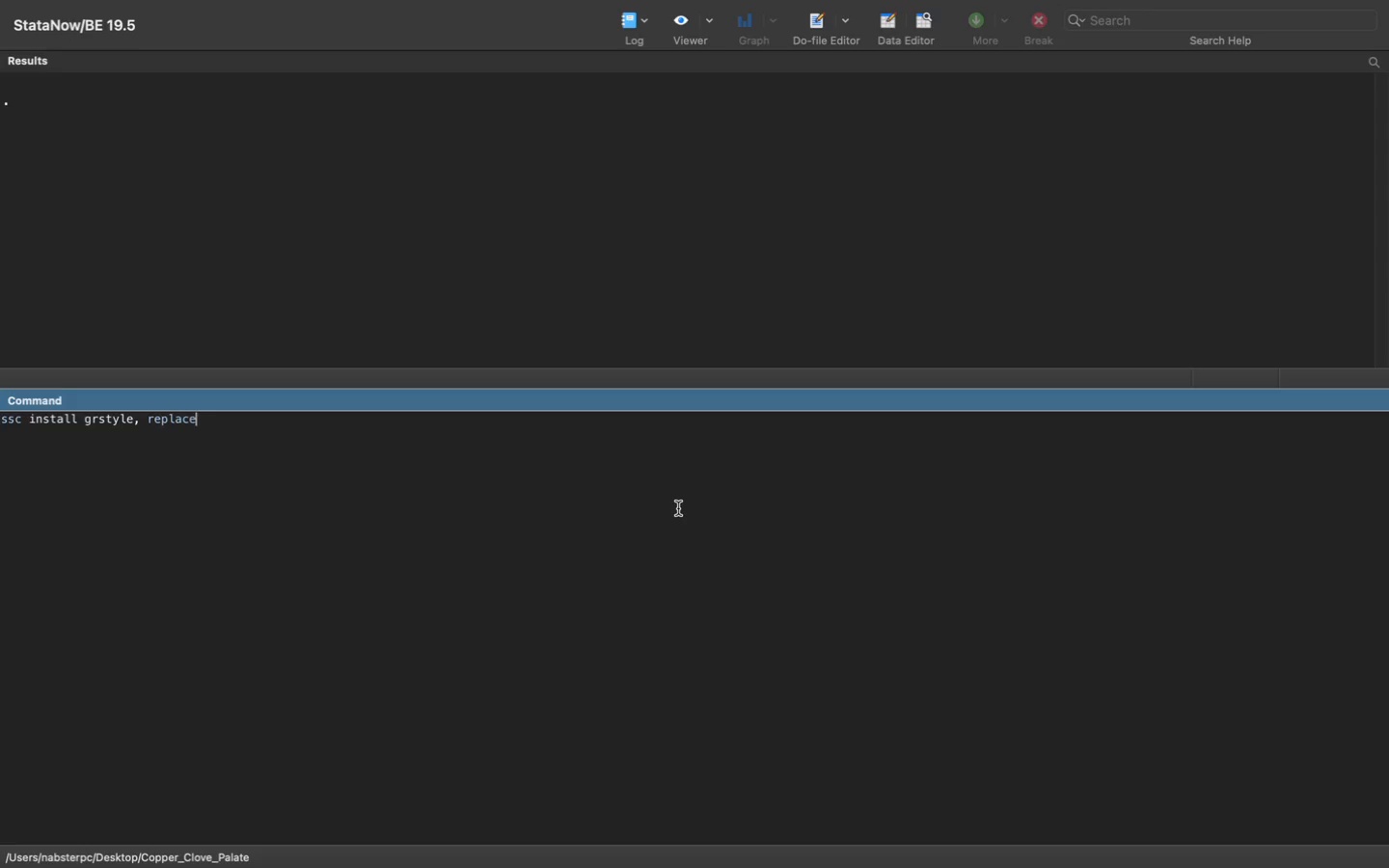 
key(Enter)
 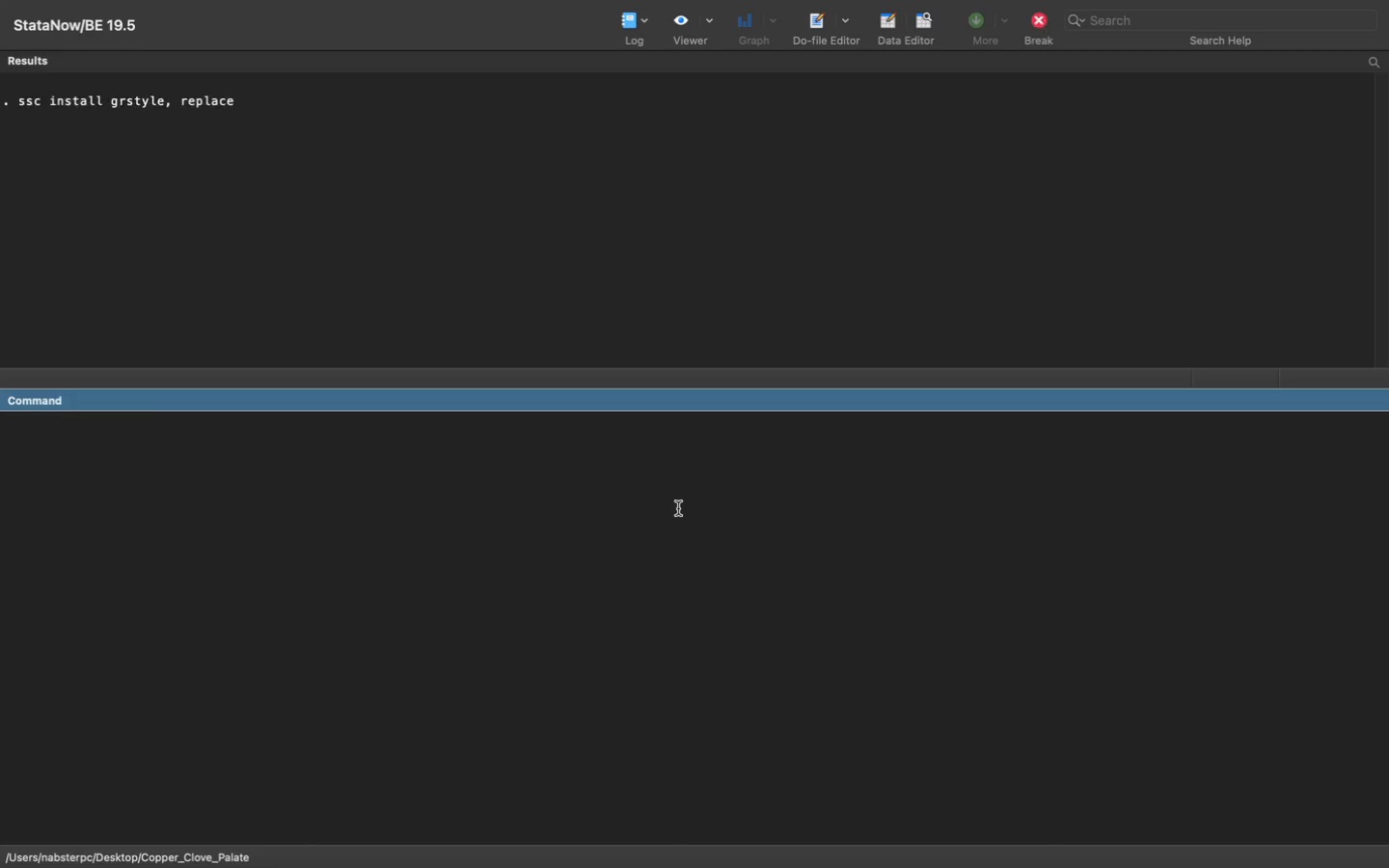 
left_click([678, 508])
 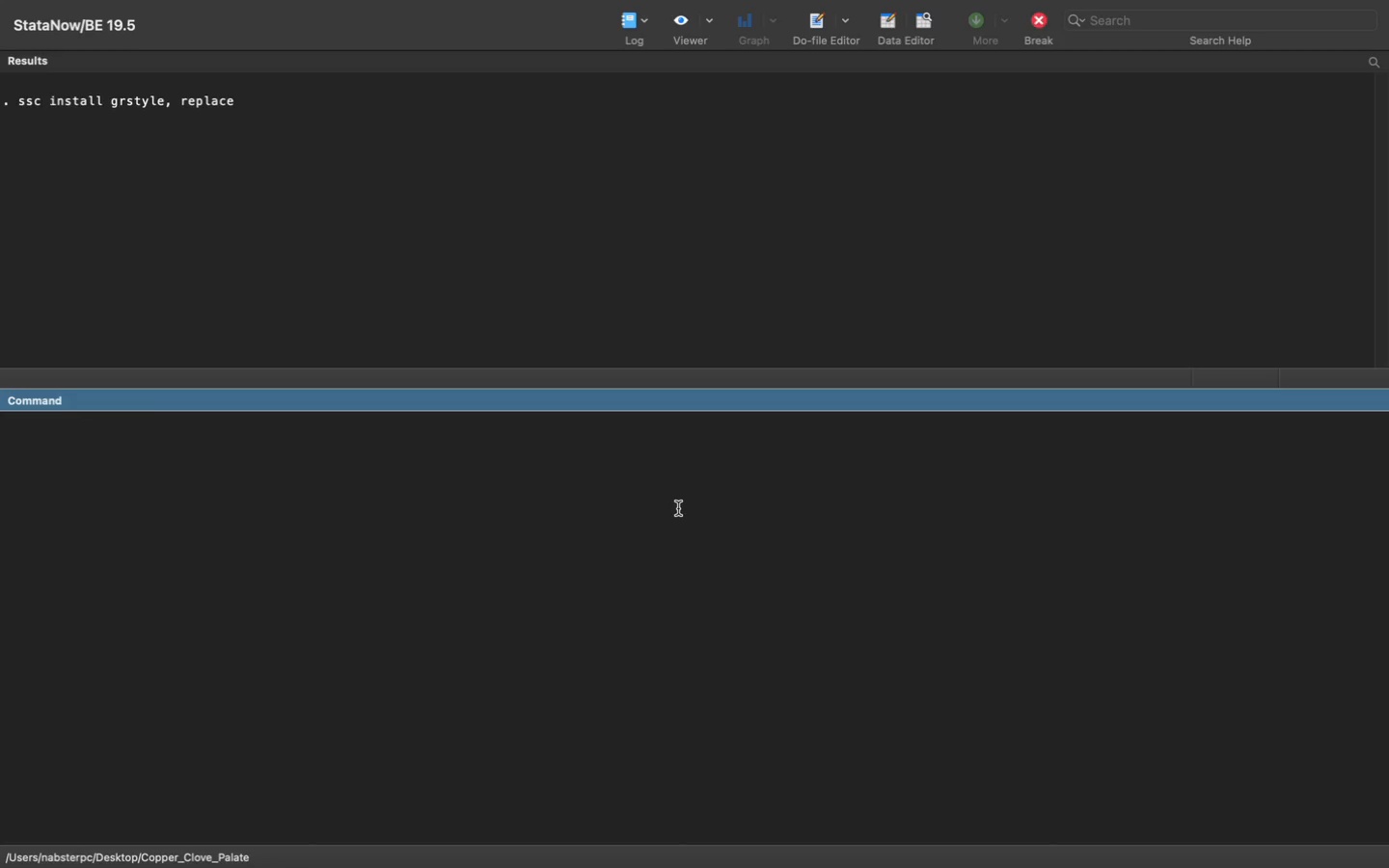 
type(ssc install palettes, replace)
 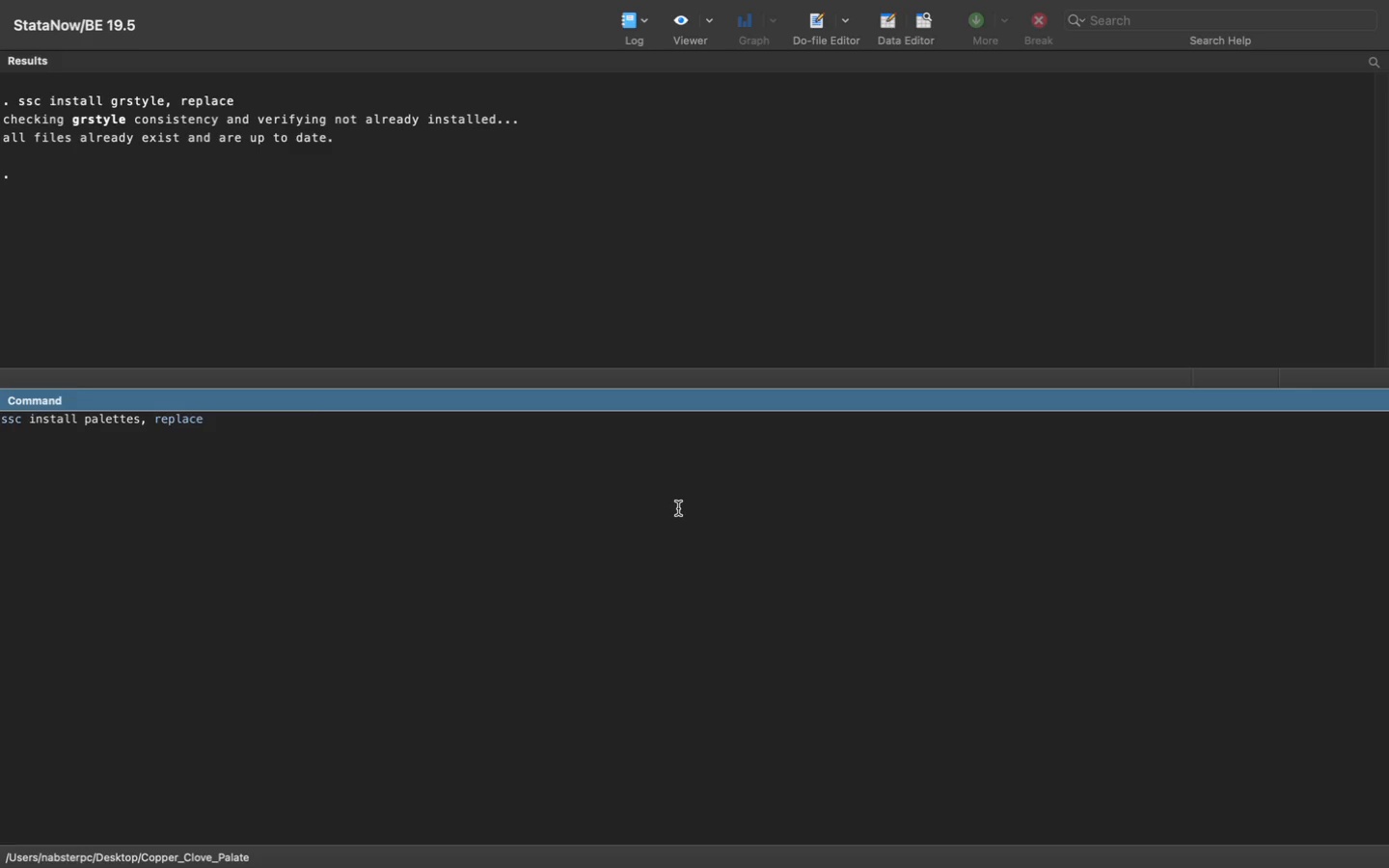 
key(Enter)
 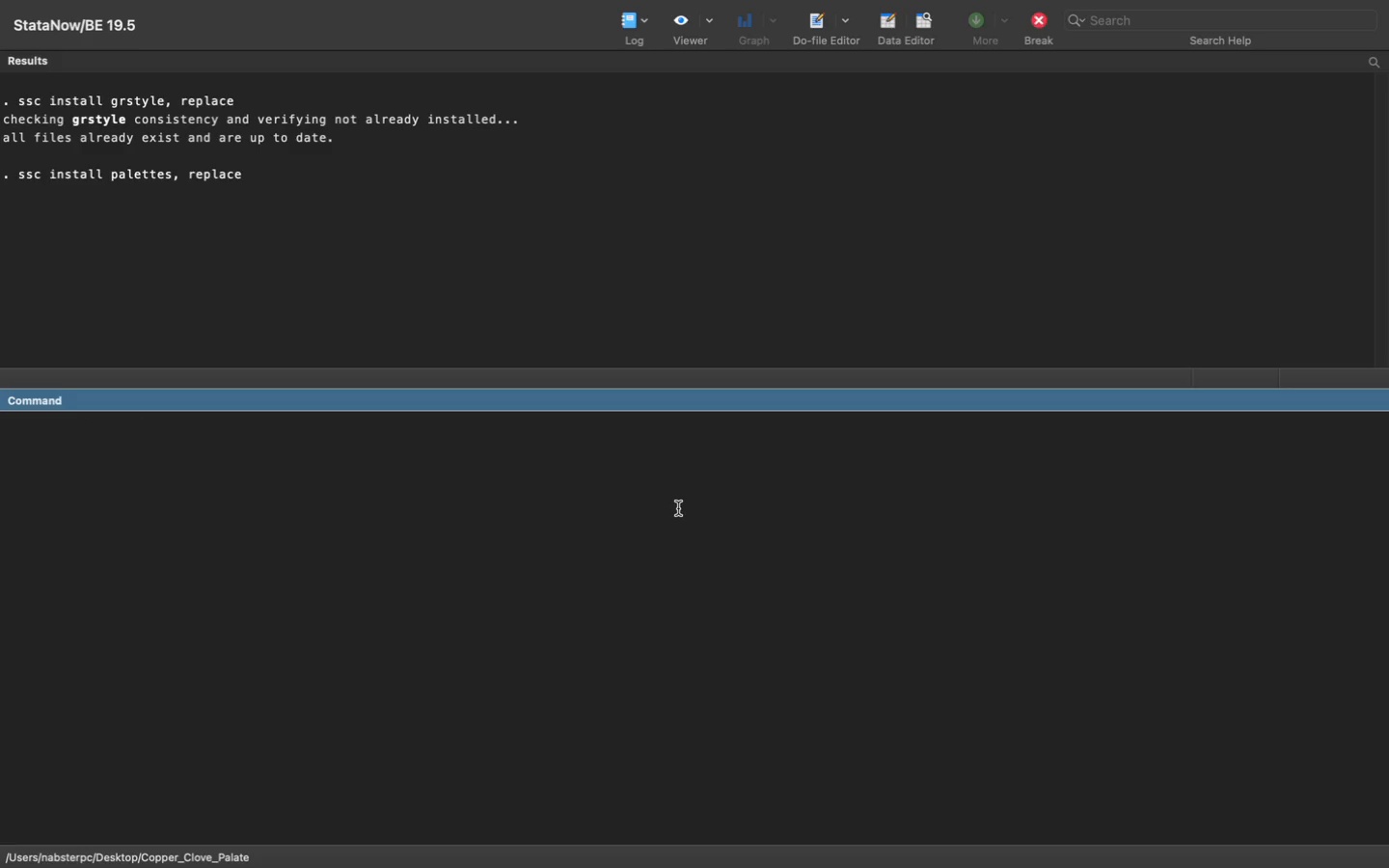 
key(Meta+Tab)